 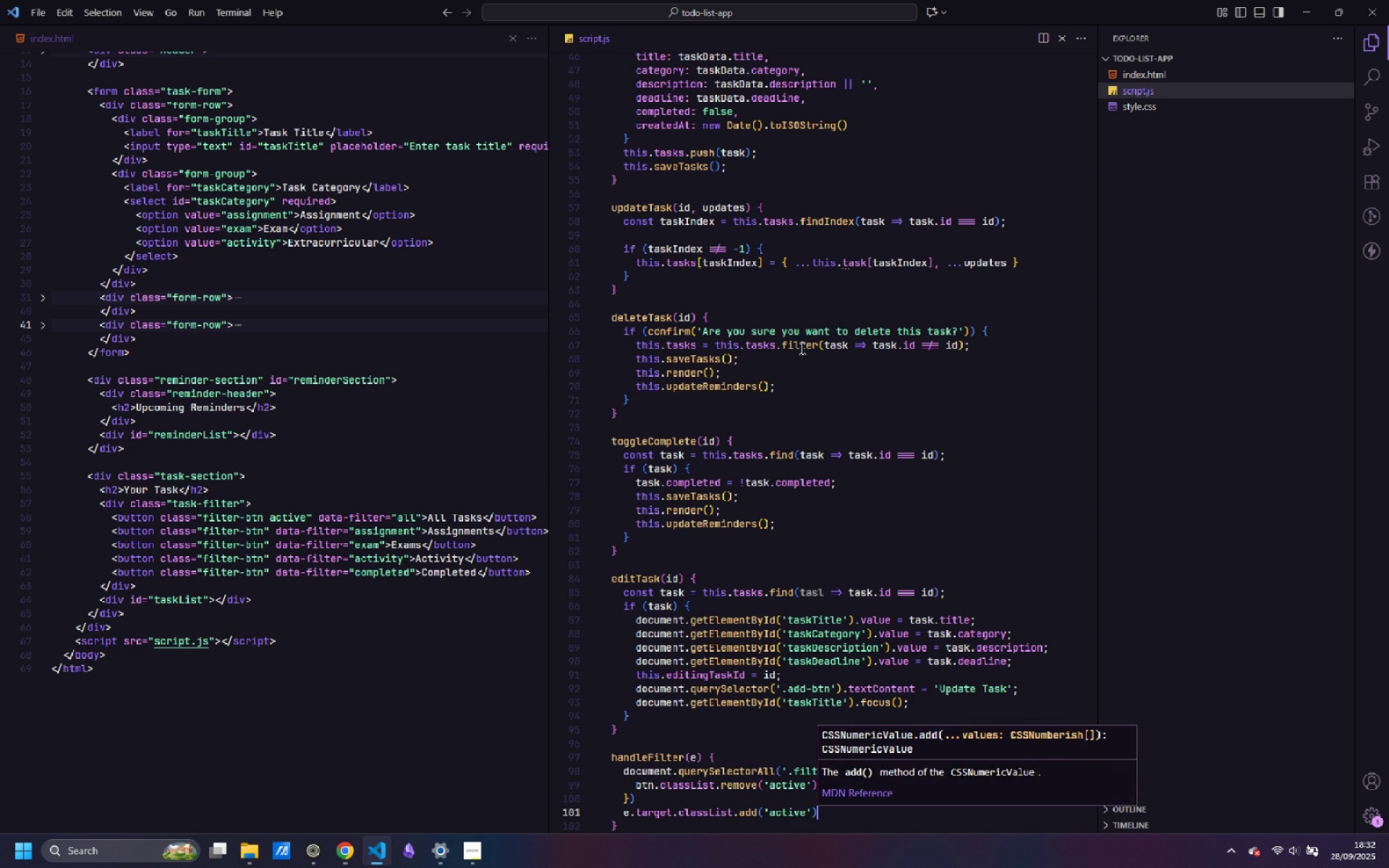 
key(ArrowRight)
 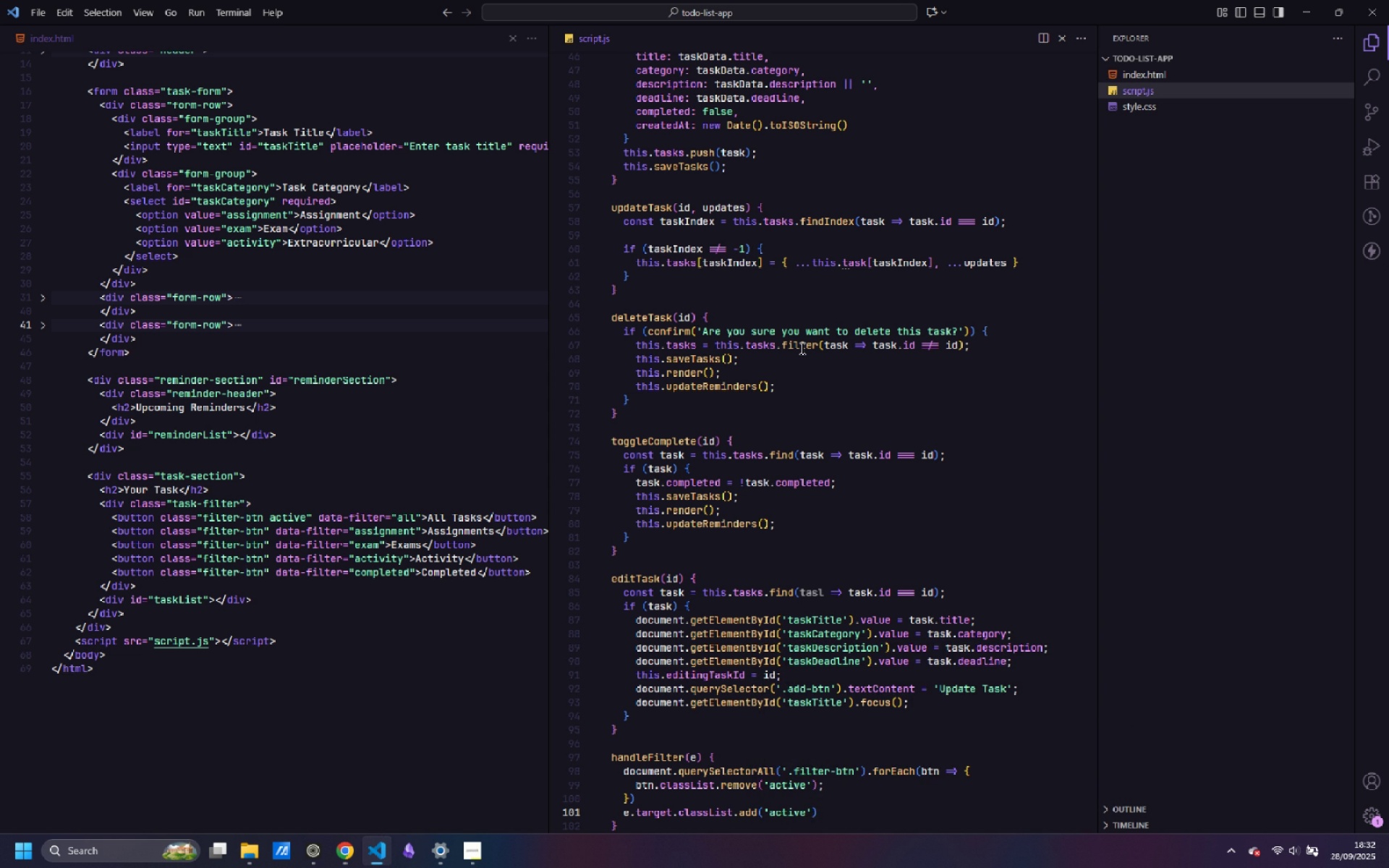 
key(Semicolon)
 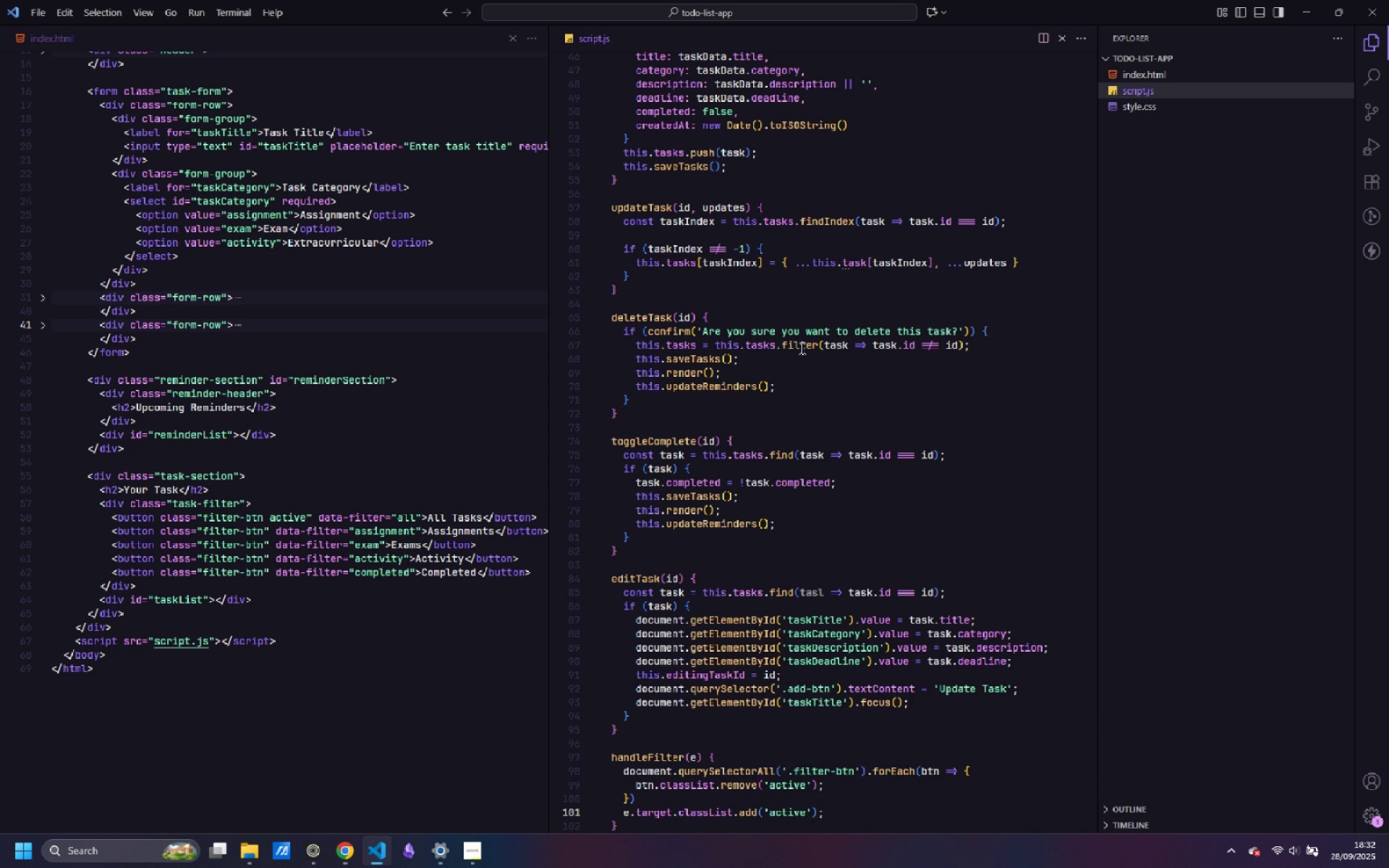 
key(Enter)
 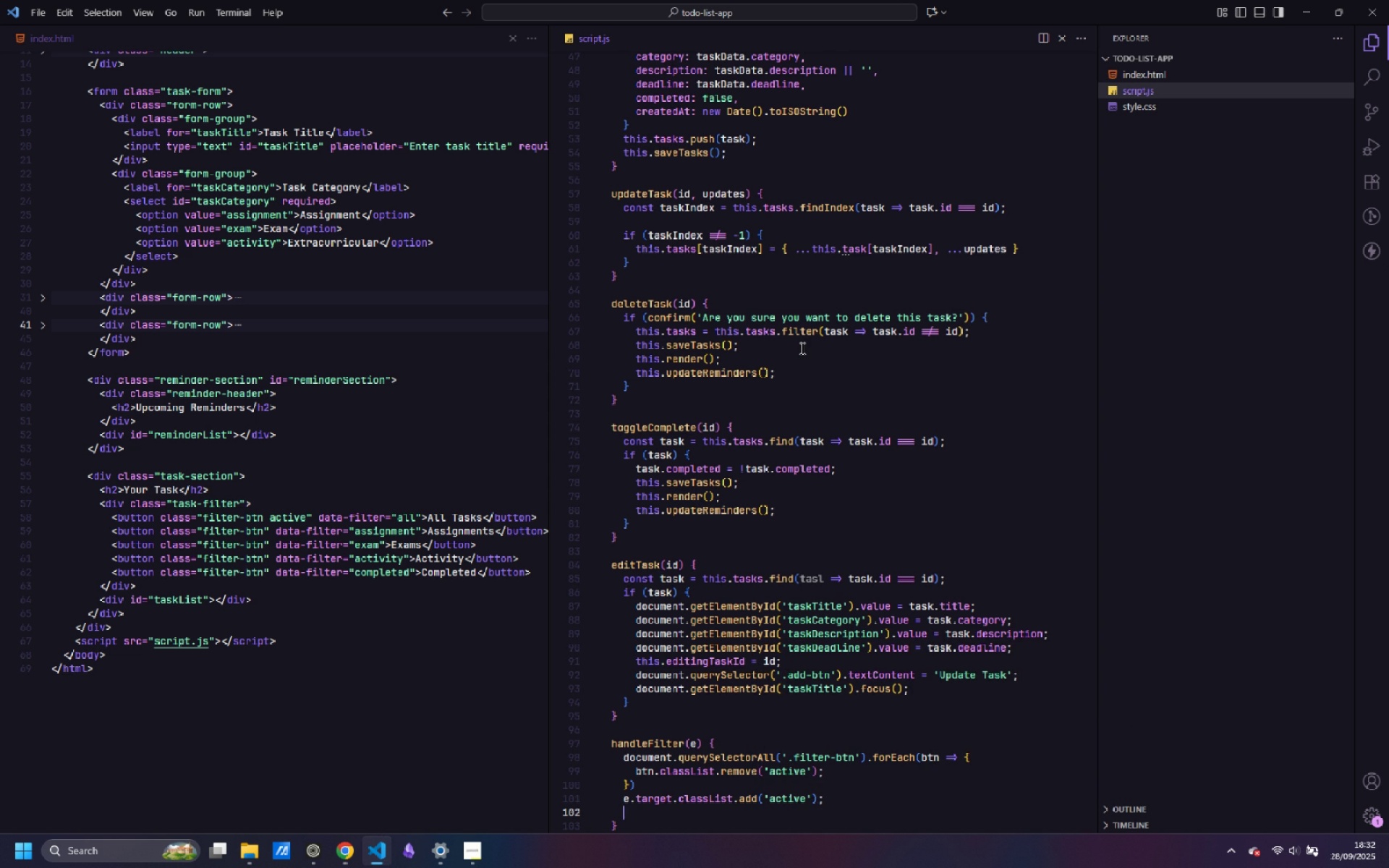 
type(this.curret)
 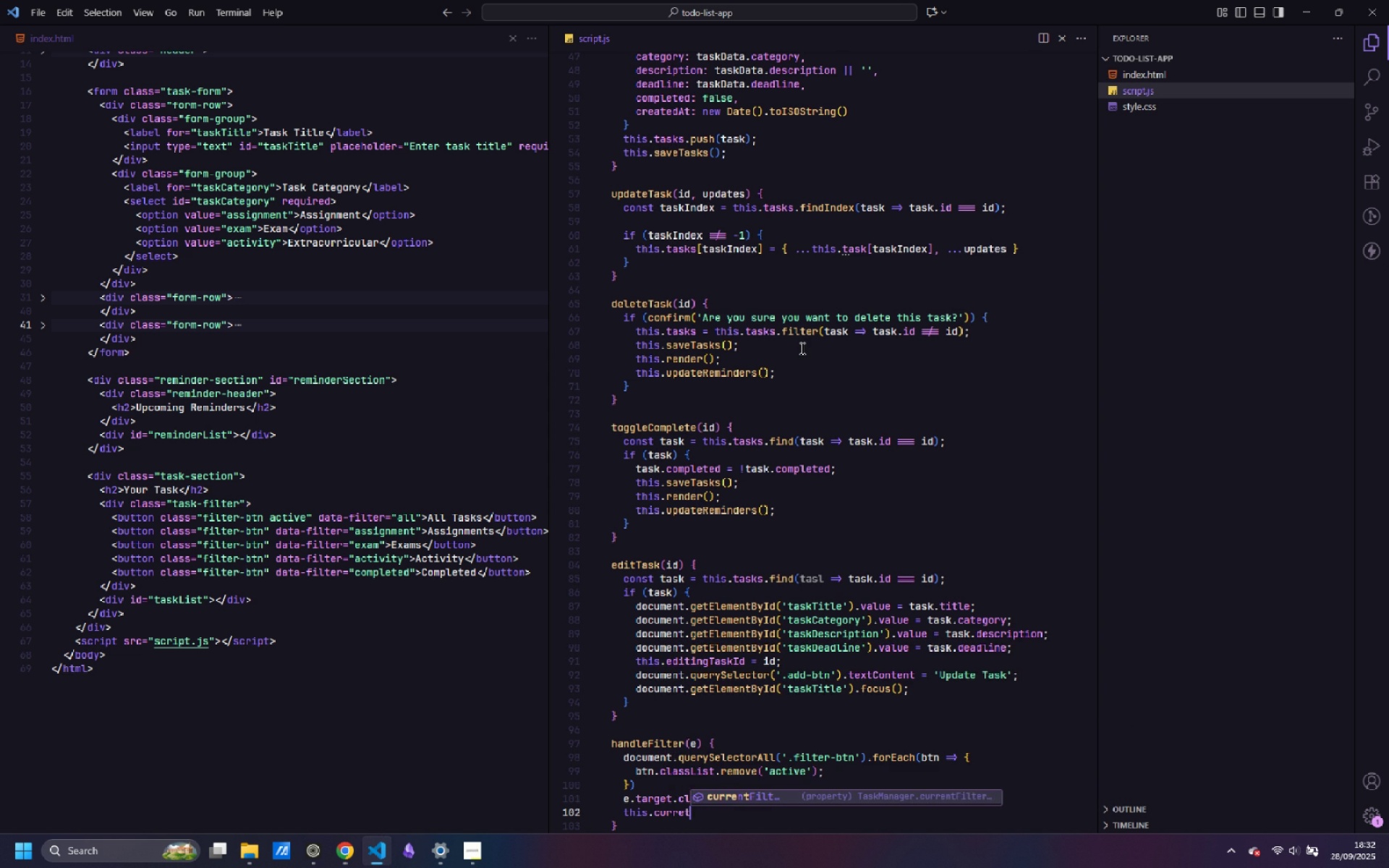 
key(Enter)